 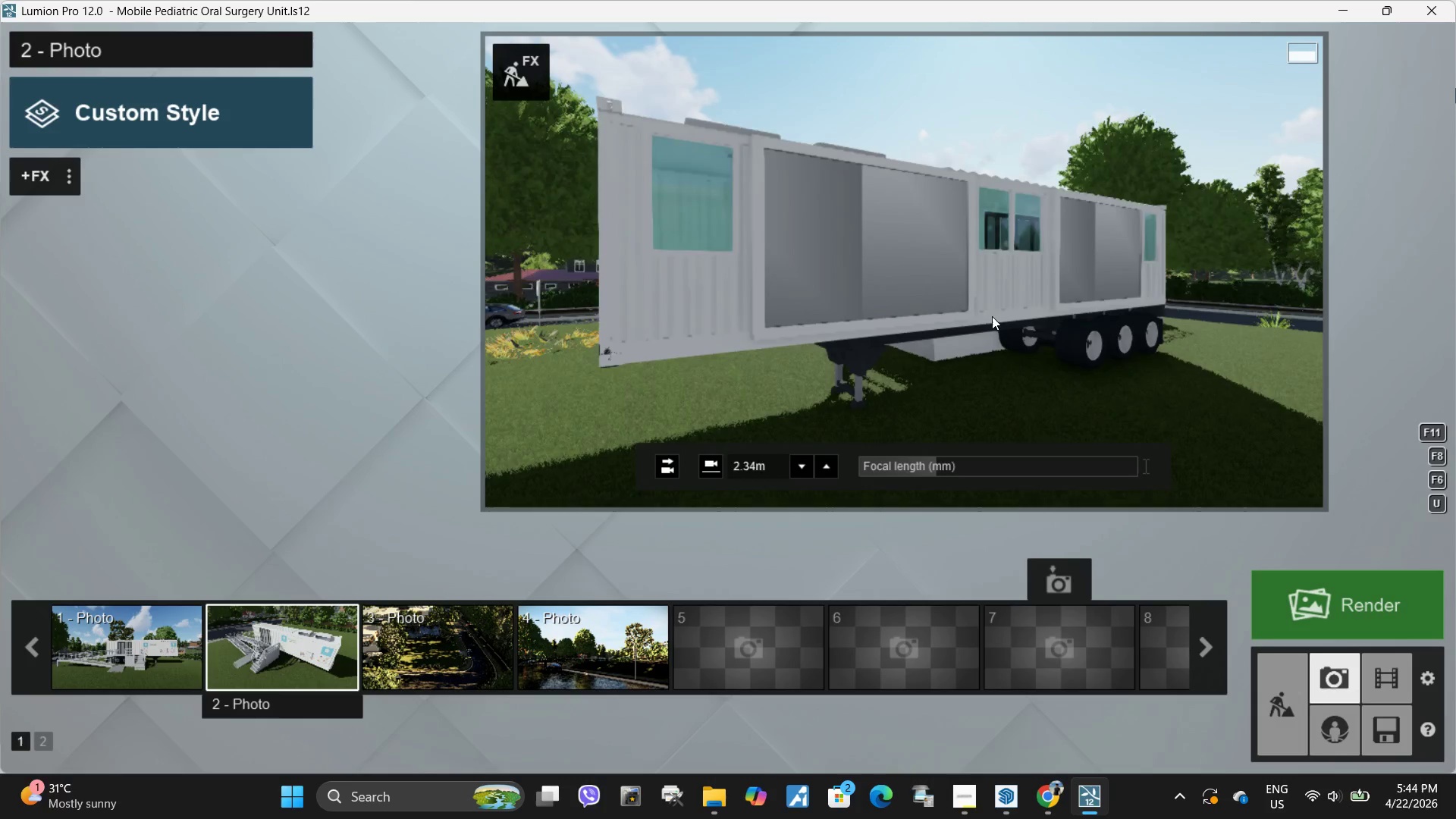 
type(ewqw)
 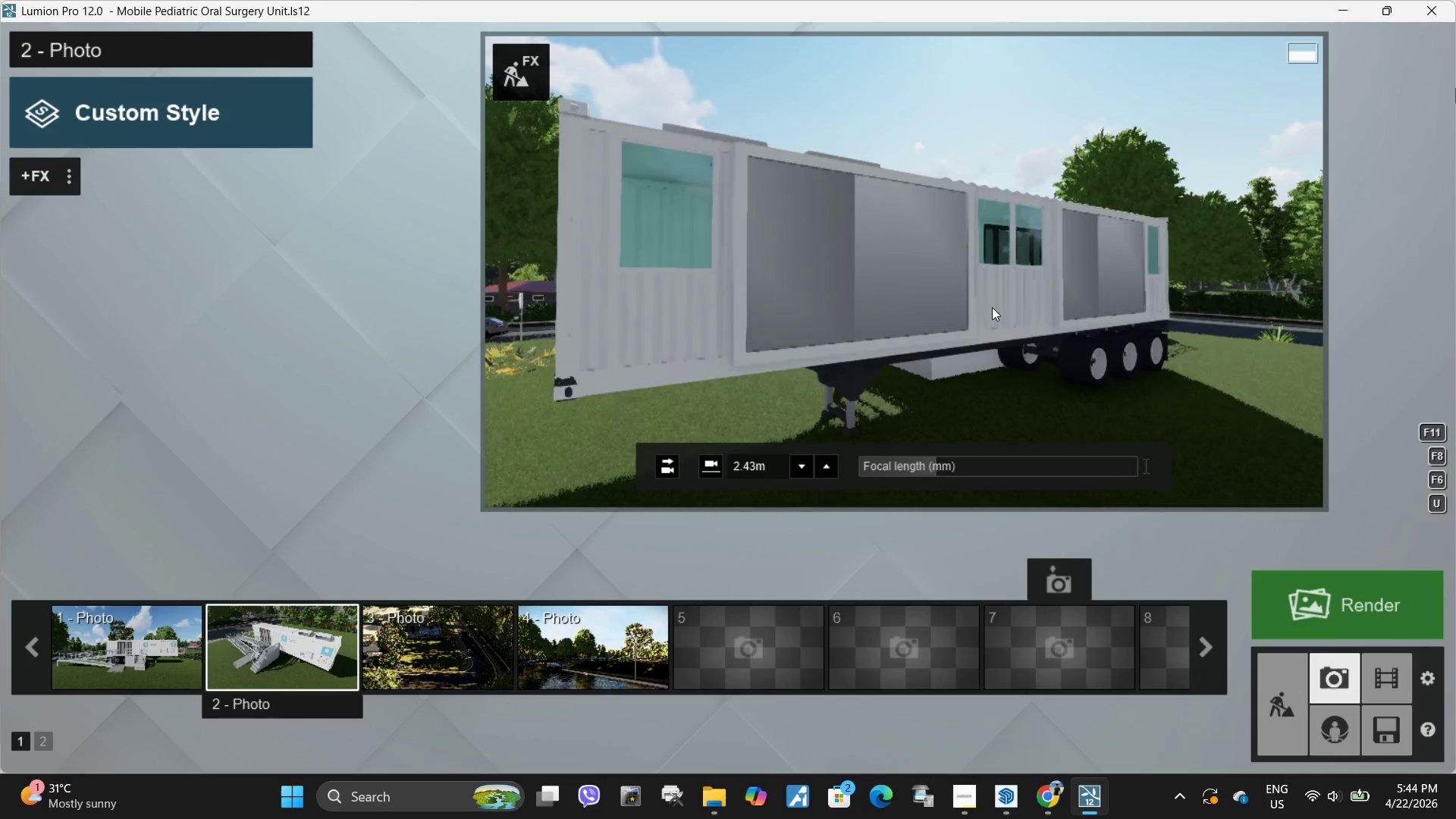 
left_click([992, 309])
 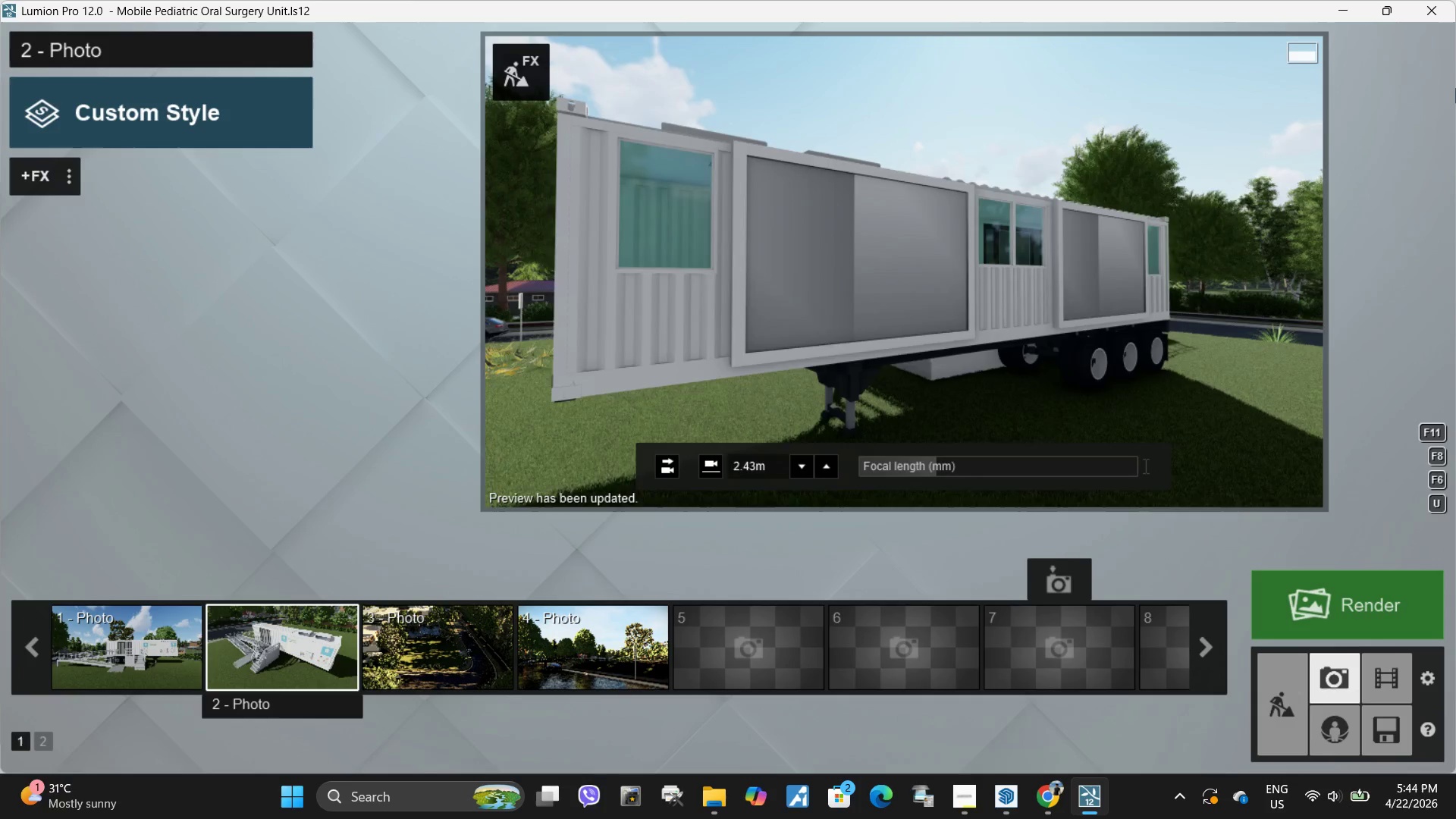 
key(A)
 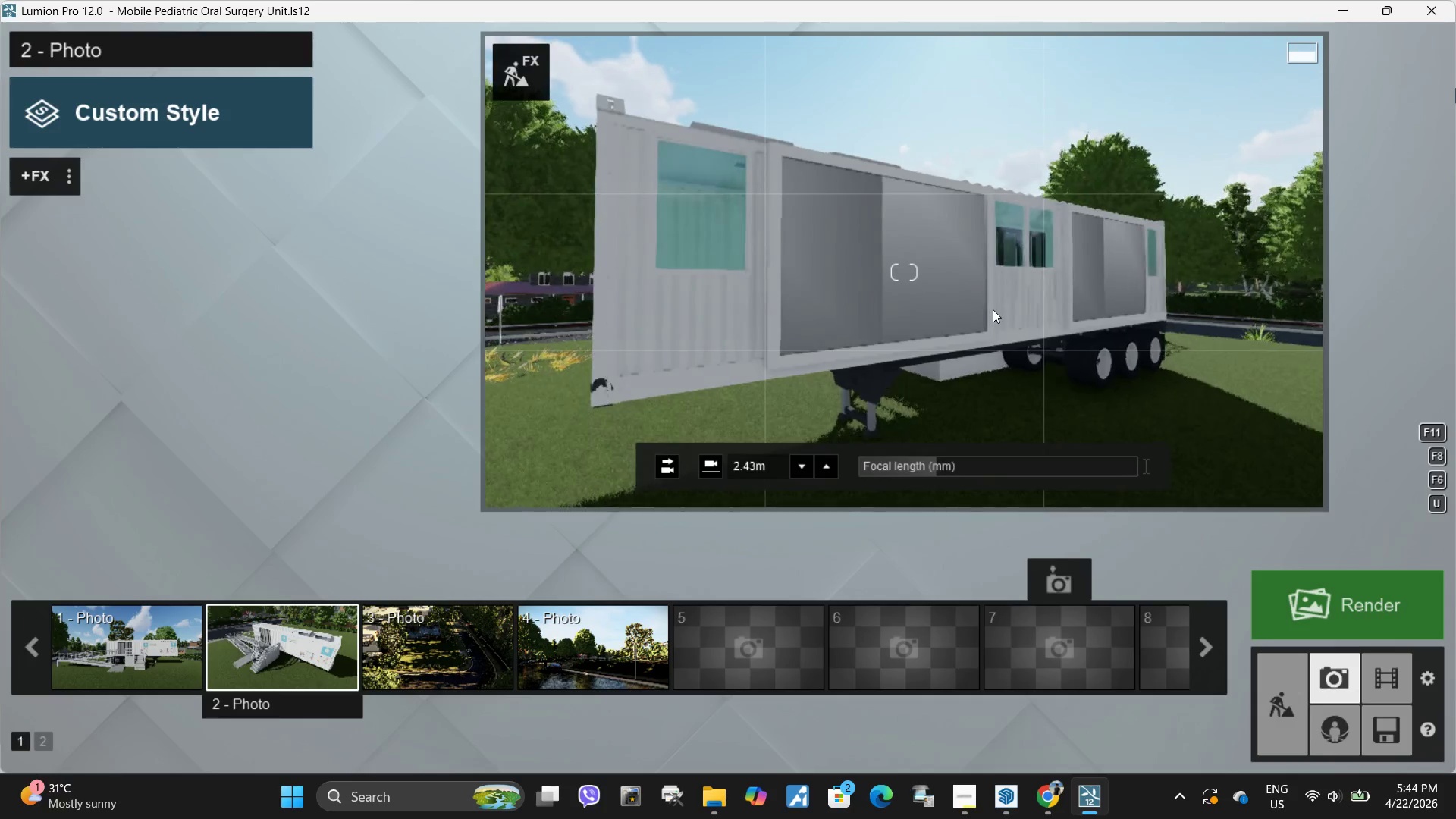 
left_click([993, 309])
 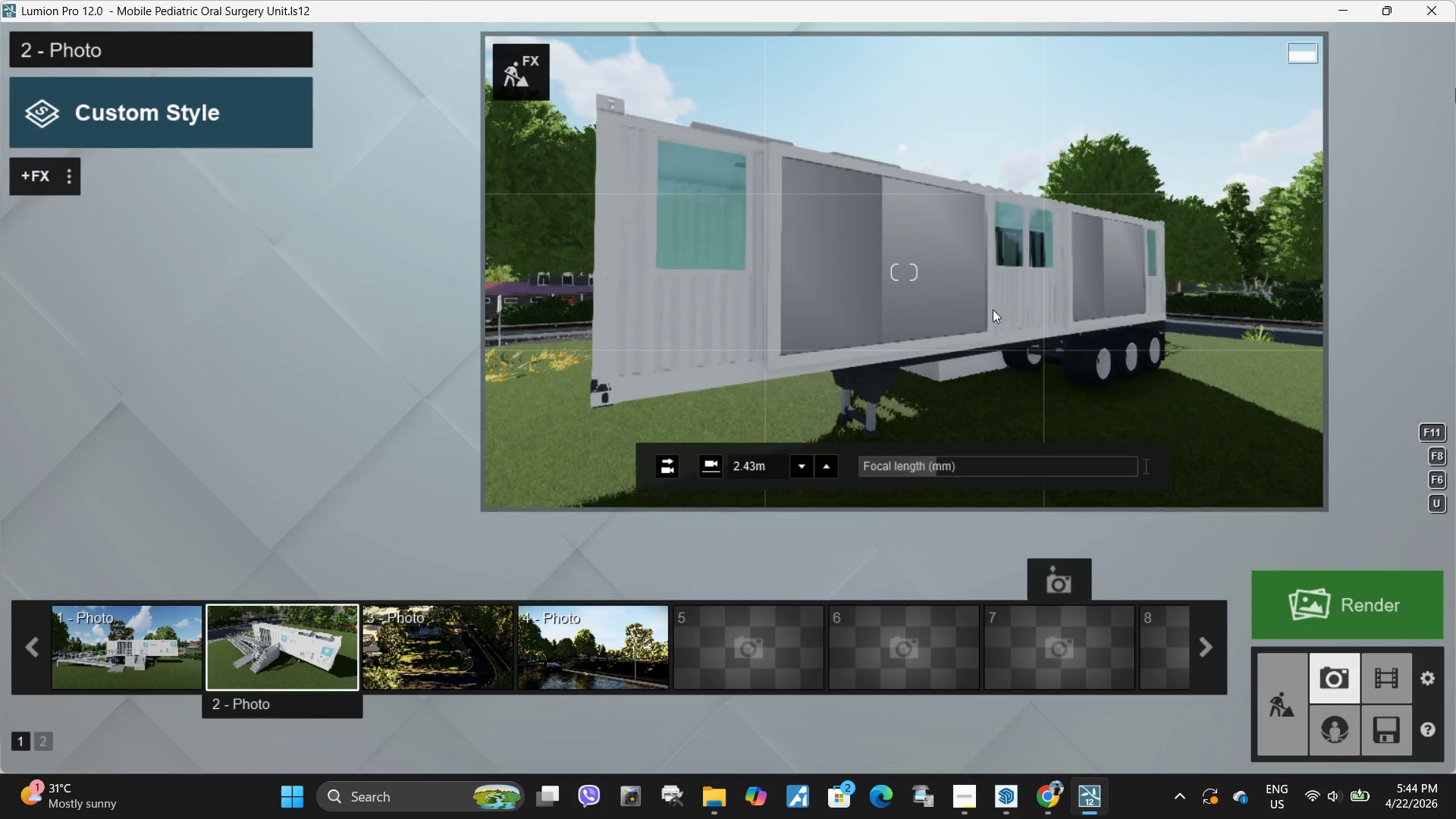 
right_click([993, 309])
 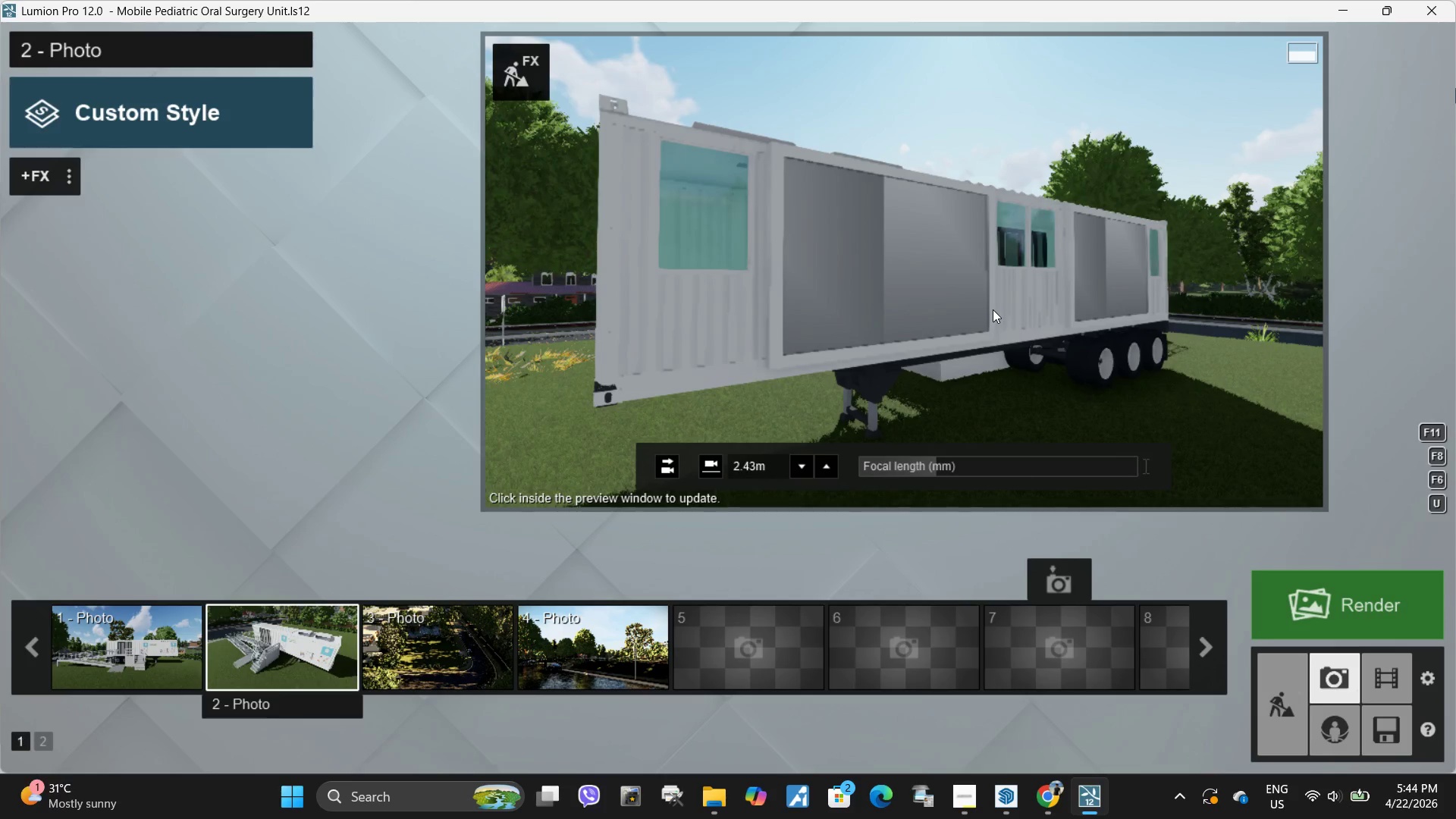 
type(aaasd)
 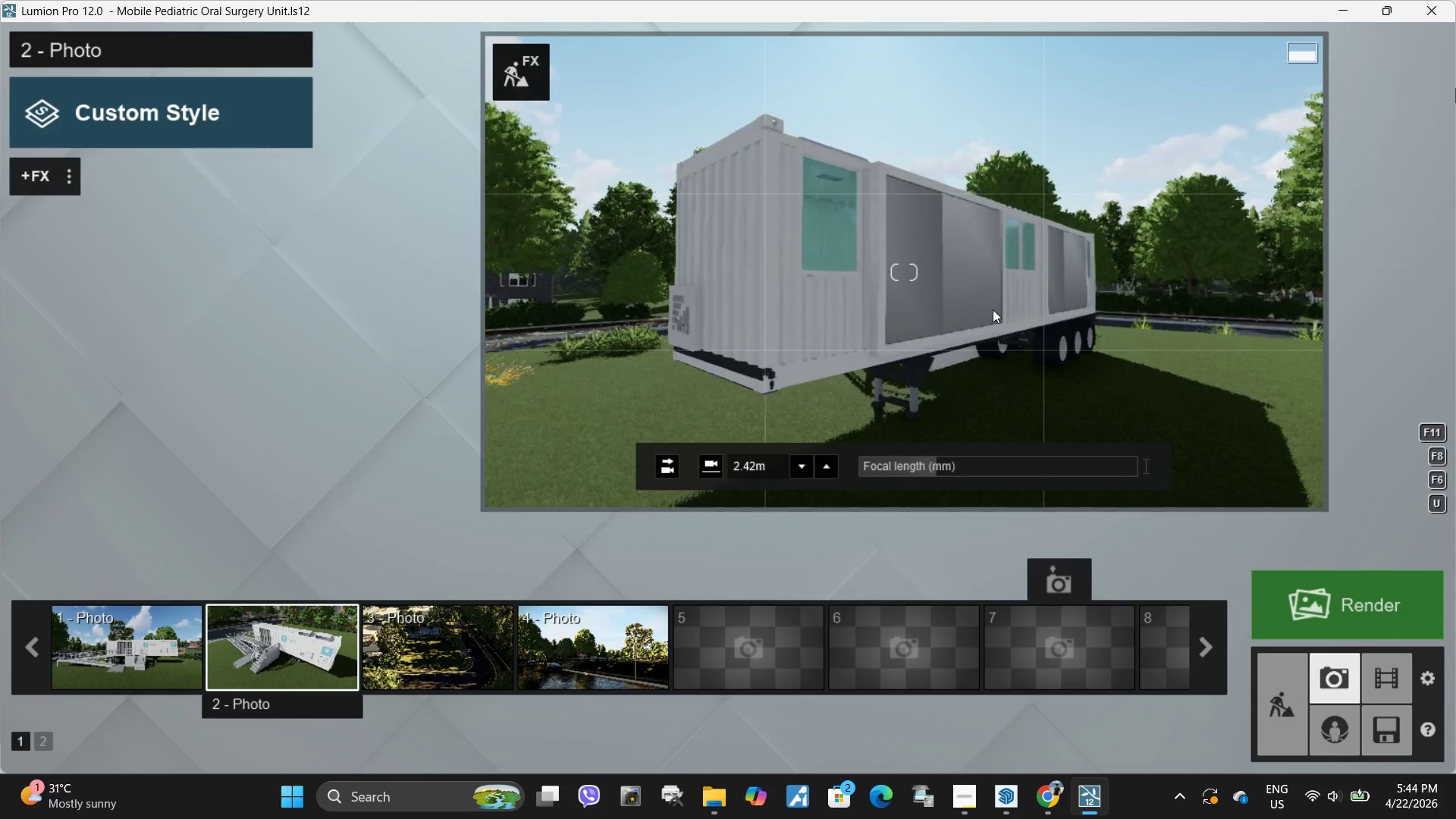 
right_click([993, 309])
 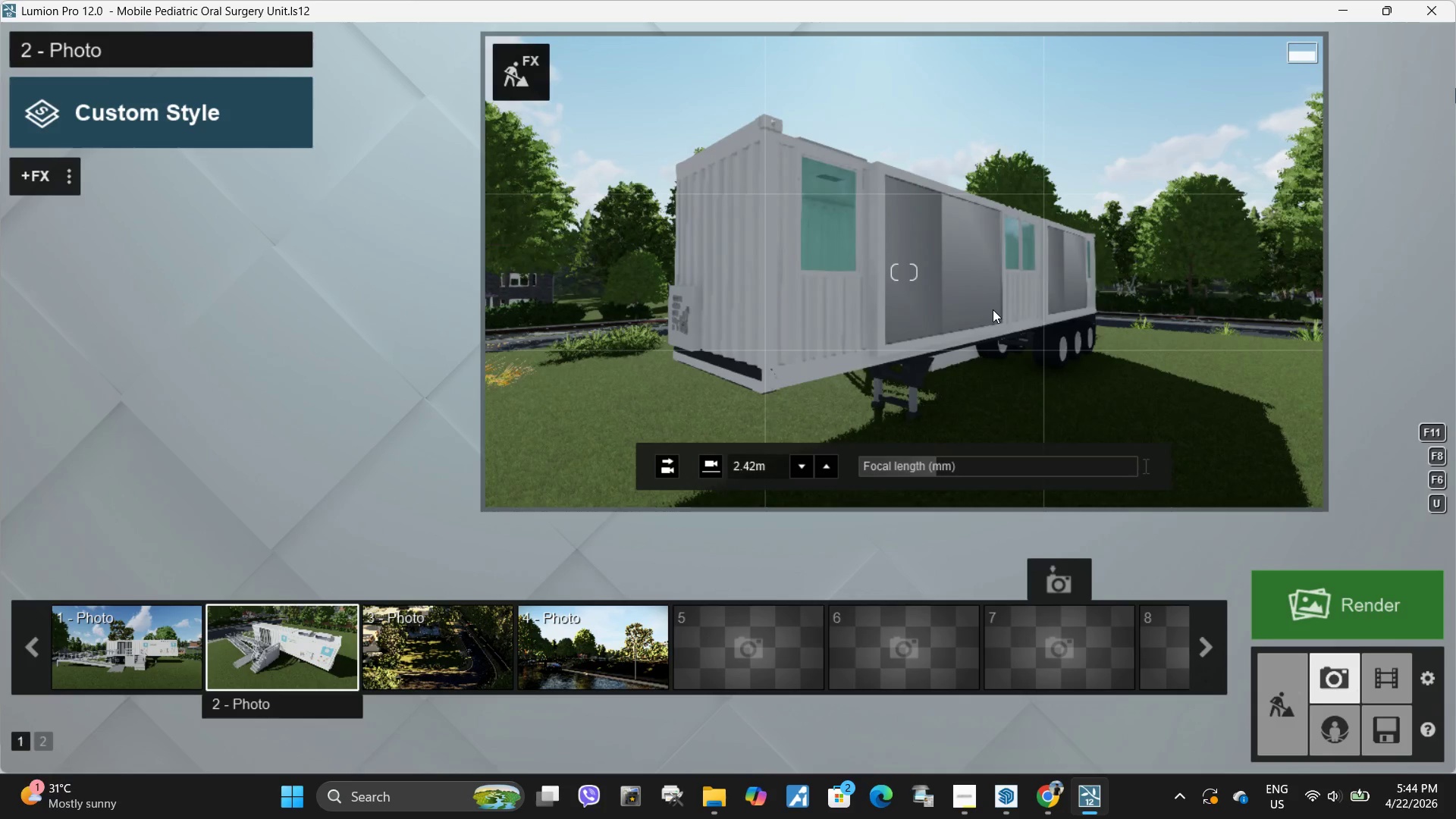 
key(Q)
 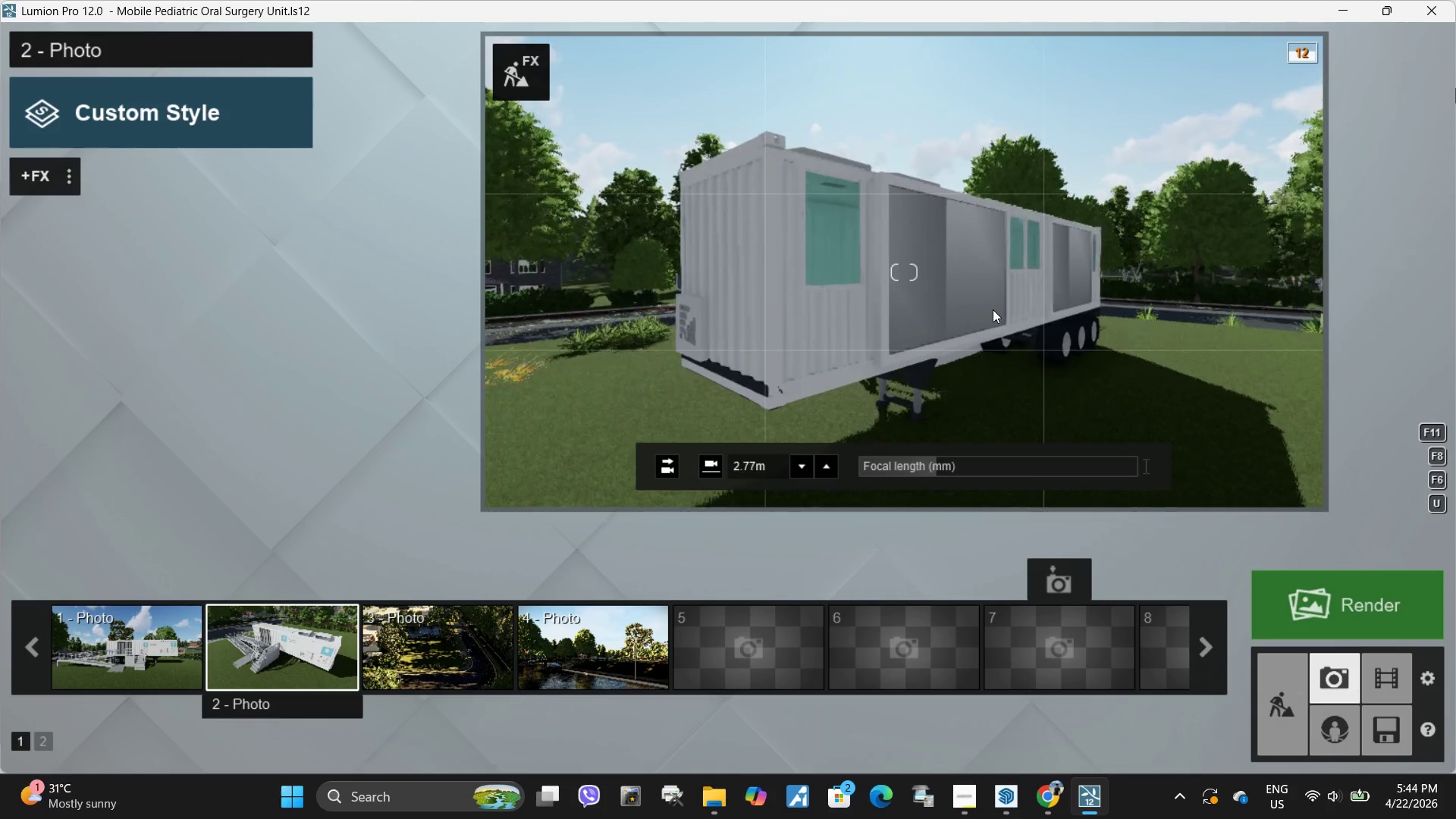 
type(wasedwdd)
 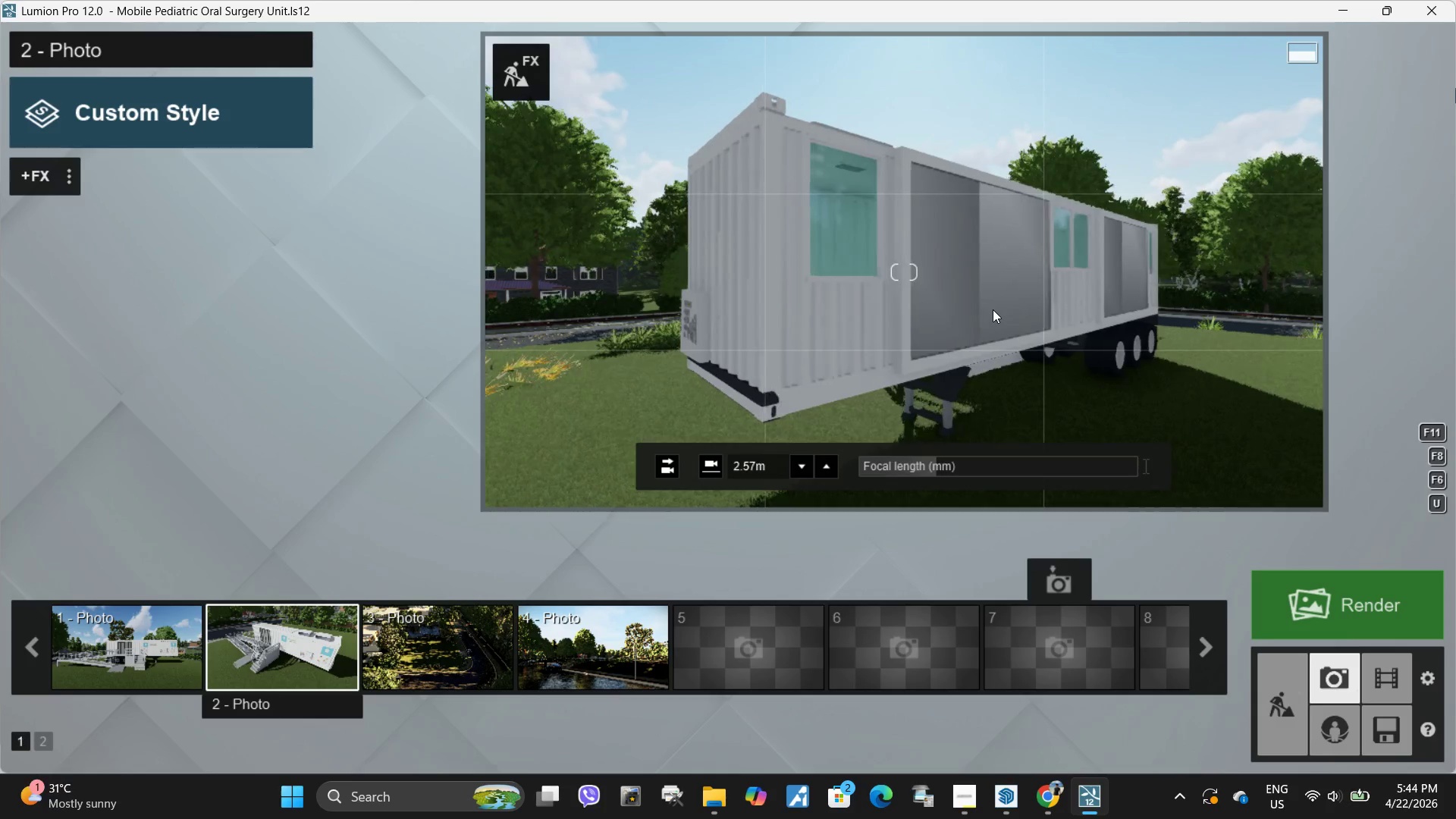 
right_click([993, 309])
 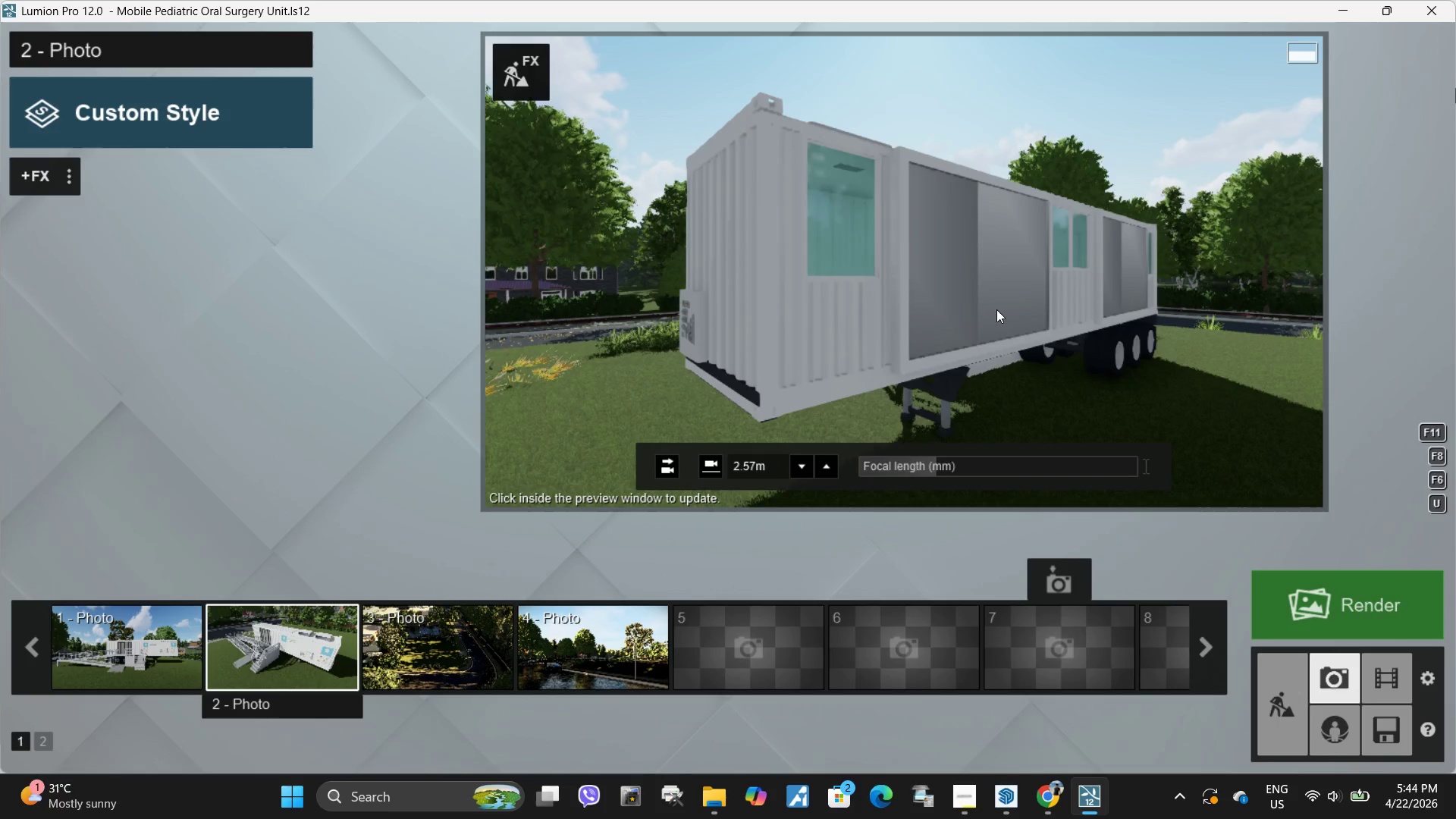 
left_click([996, 309])
 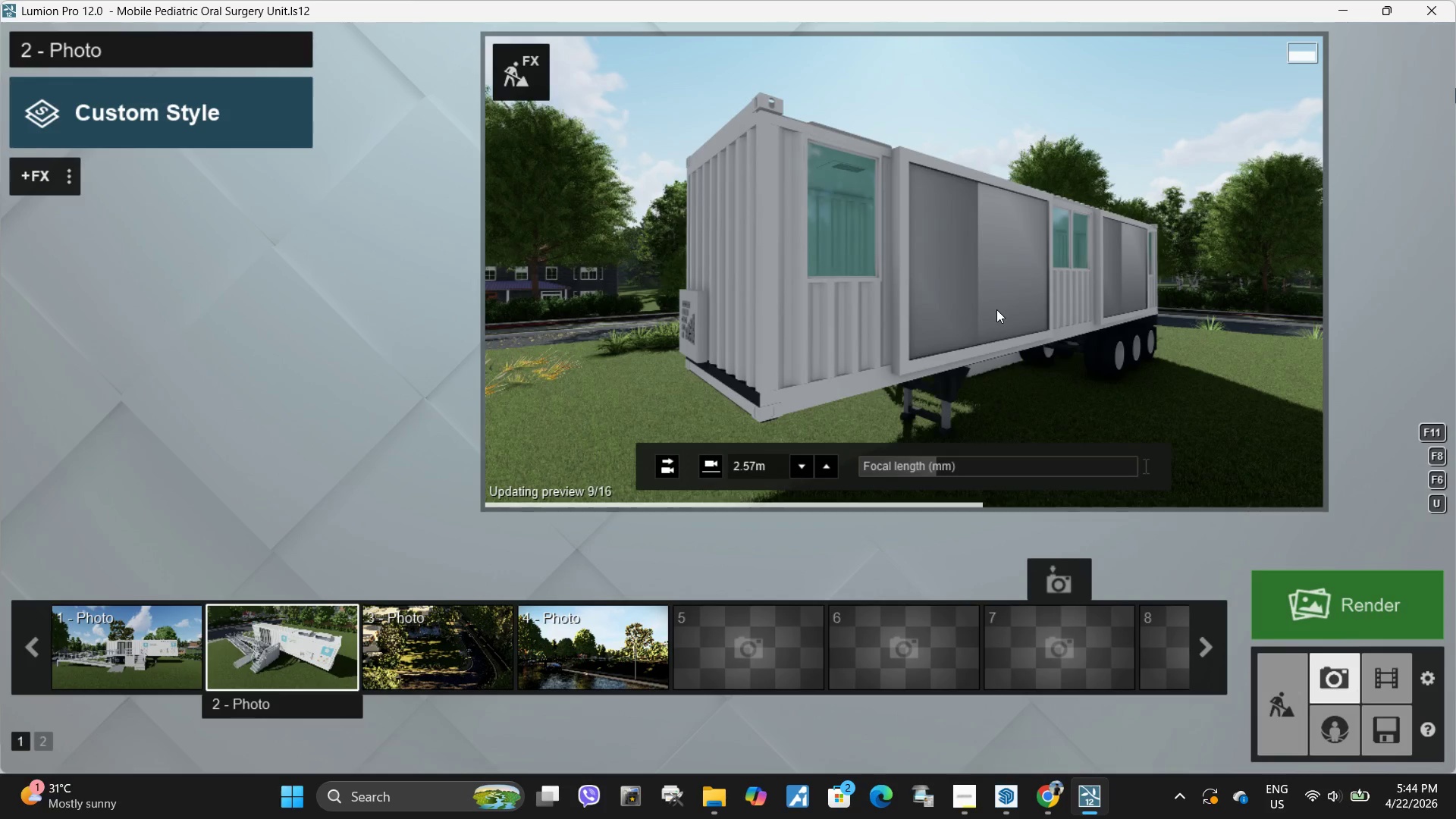 
key(D)
 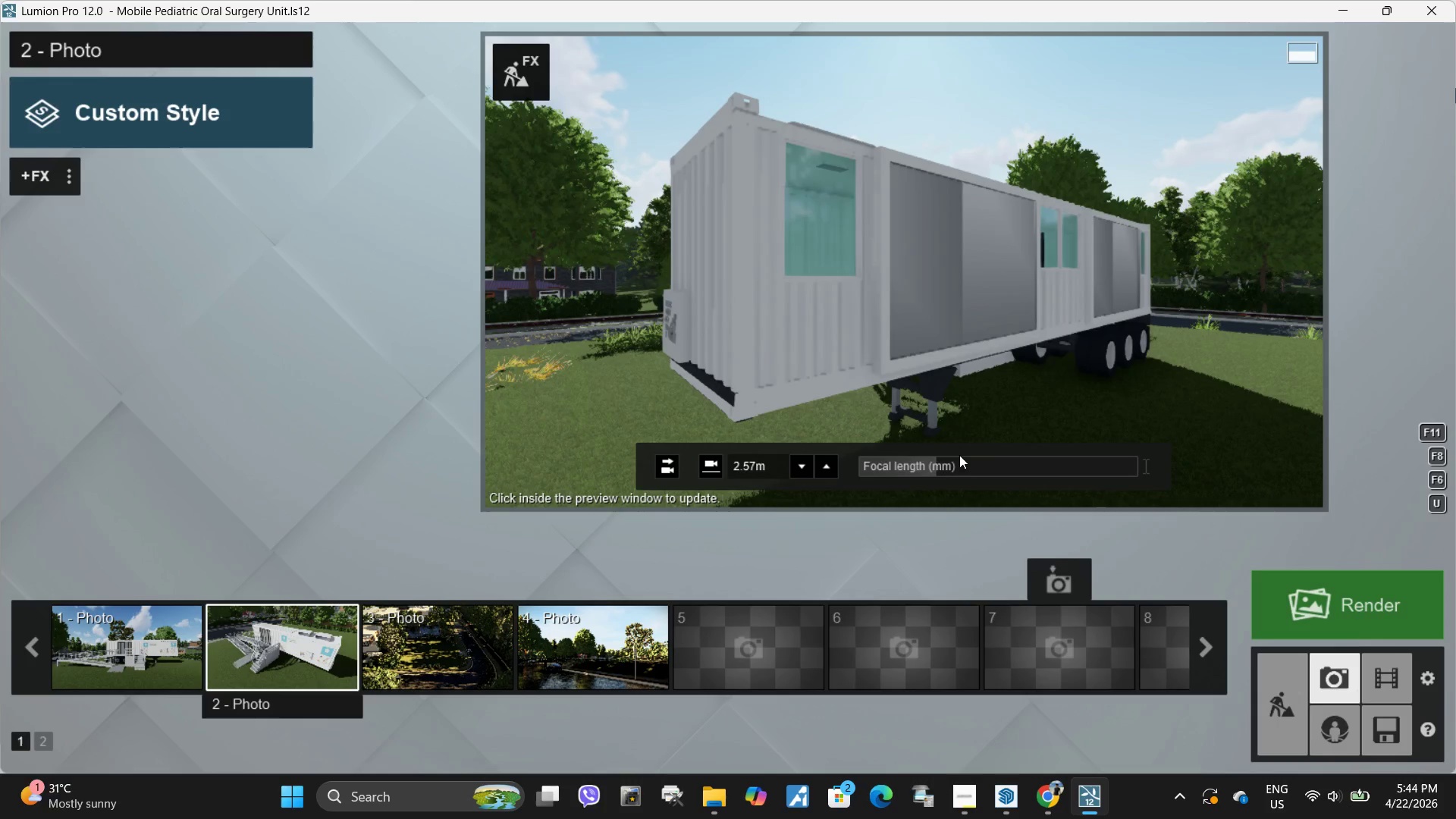 
left_click_drag(start_coordinate=[930, 463], to_coordinate=[946, 463])
 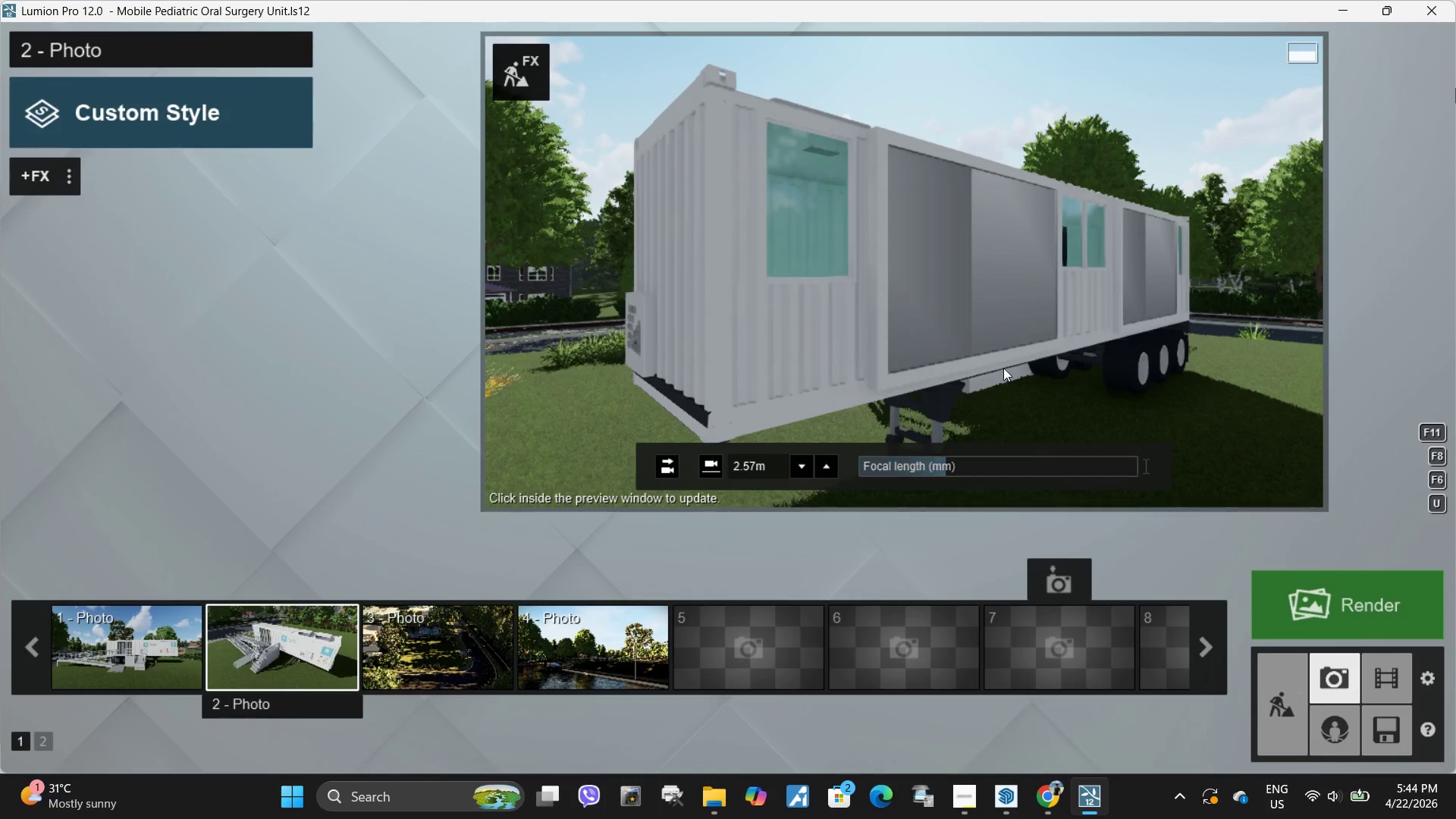 
type(eq)
 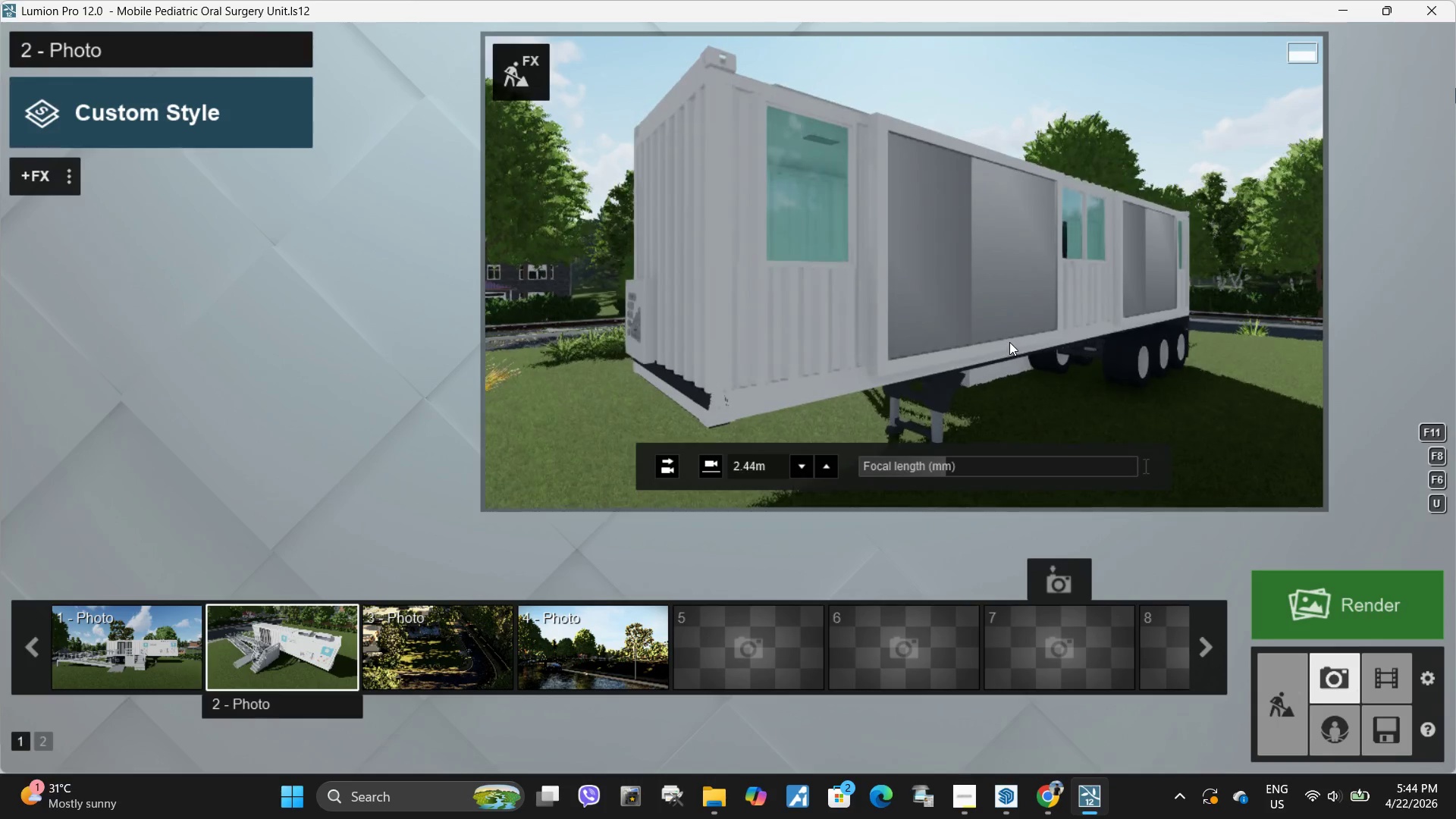 
left_click([1009, 342])
 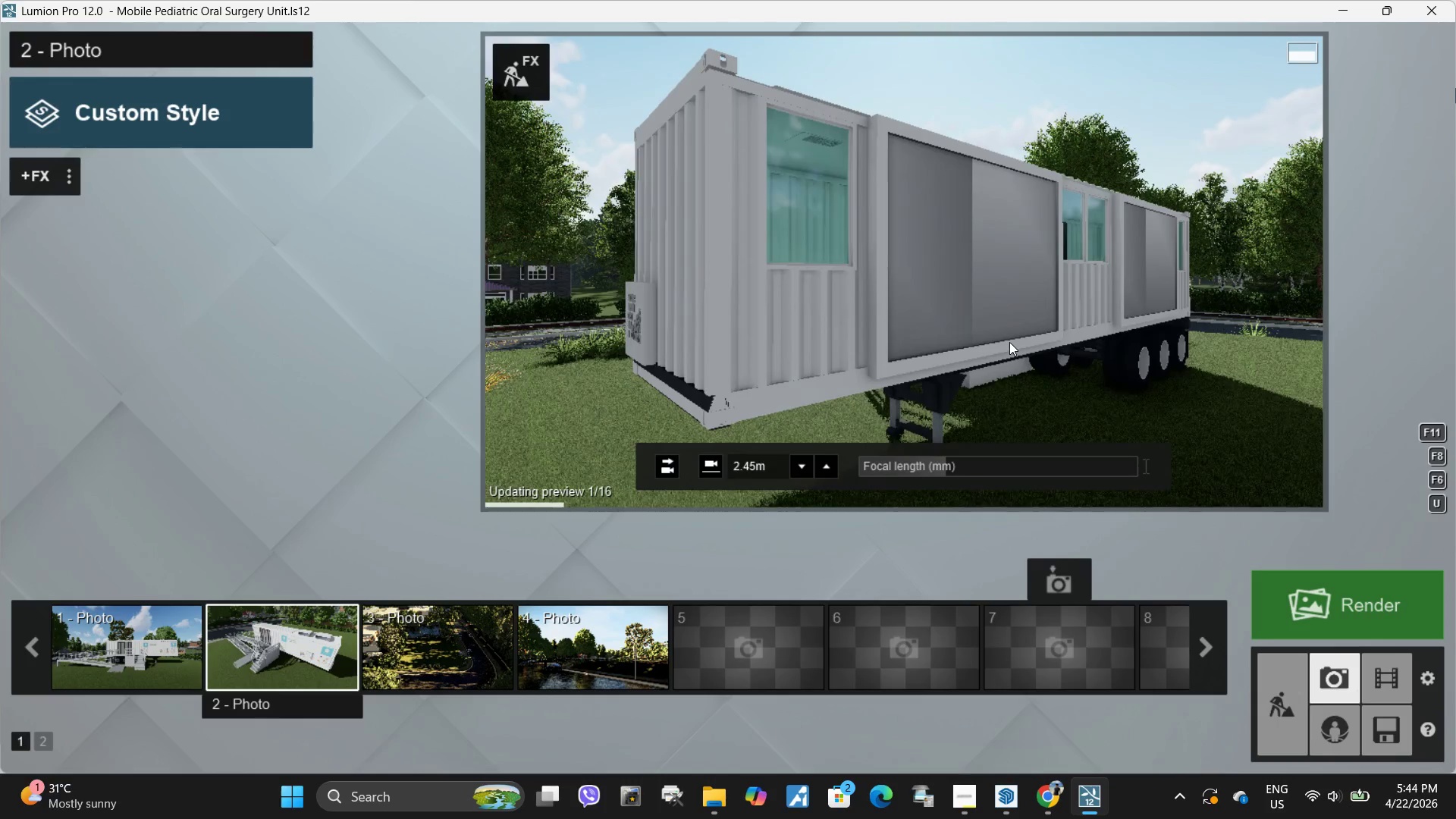 
left_click([1009, 342])
 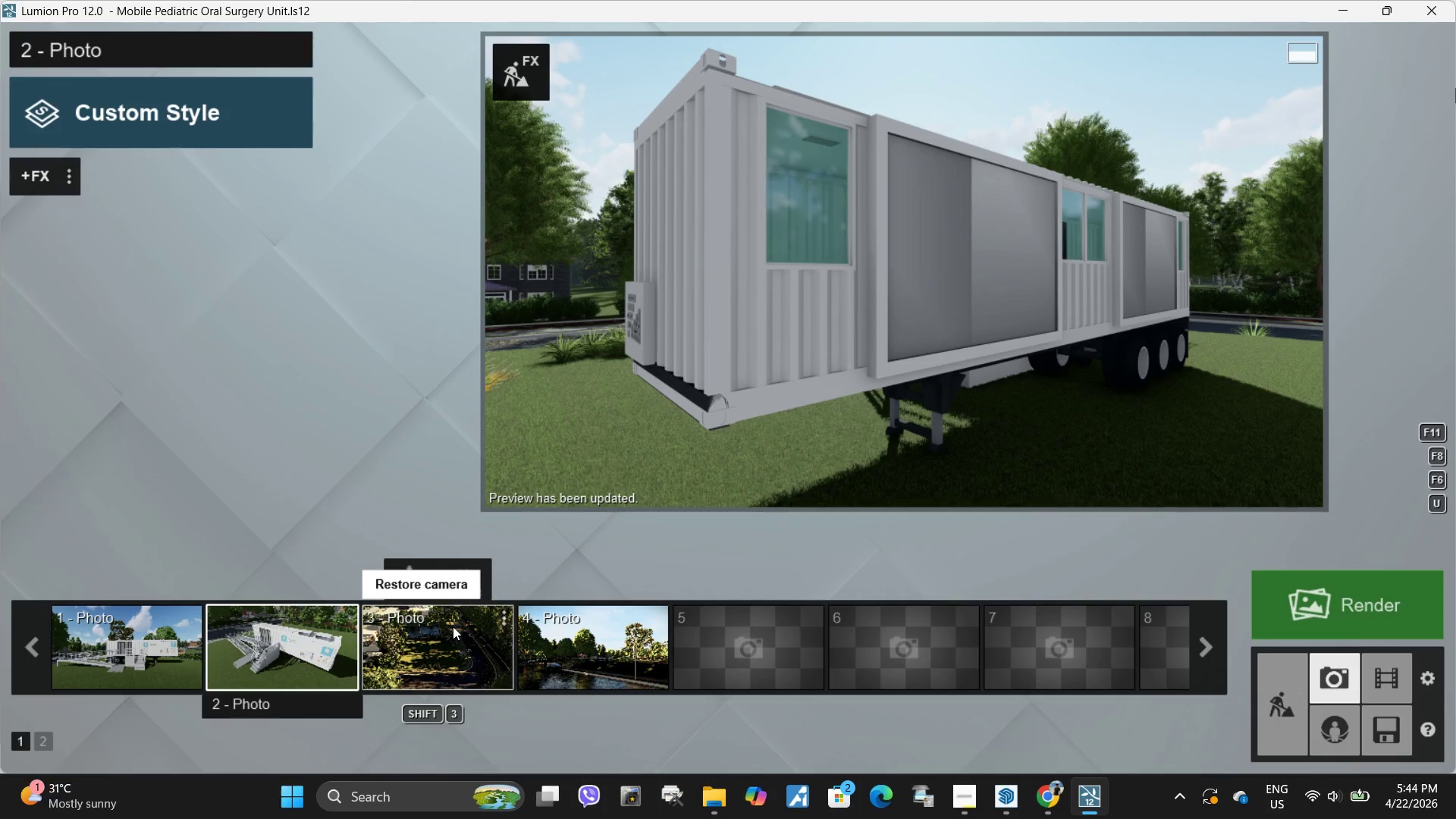 
left_click([403, 576])
 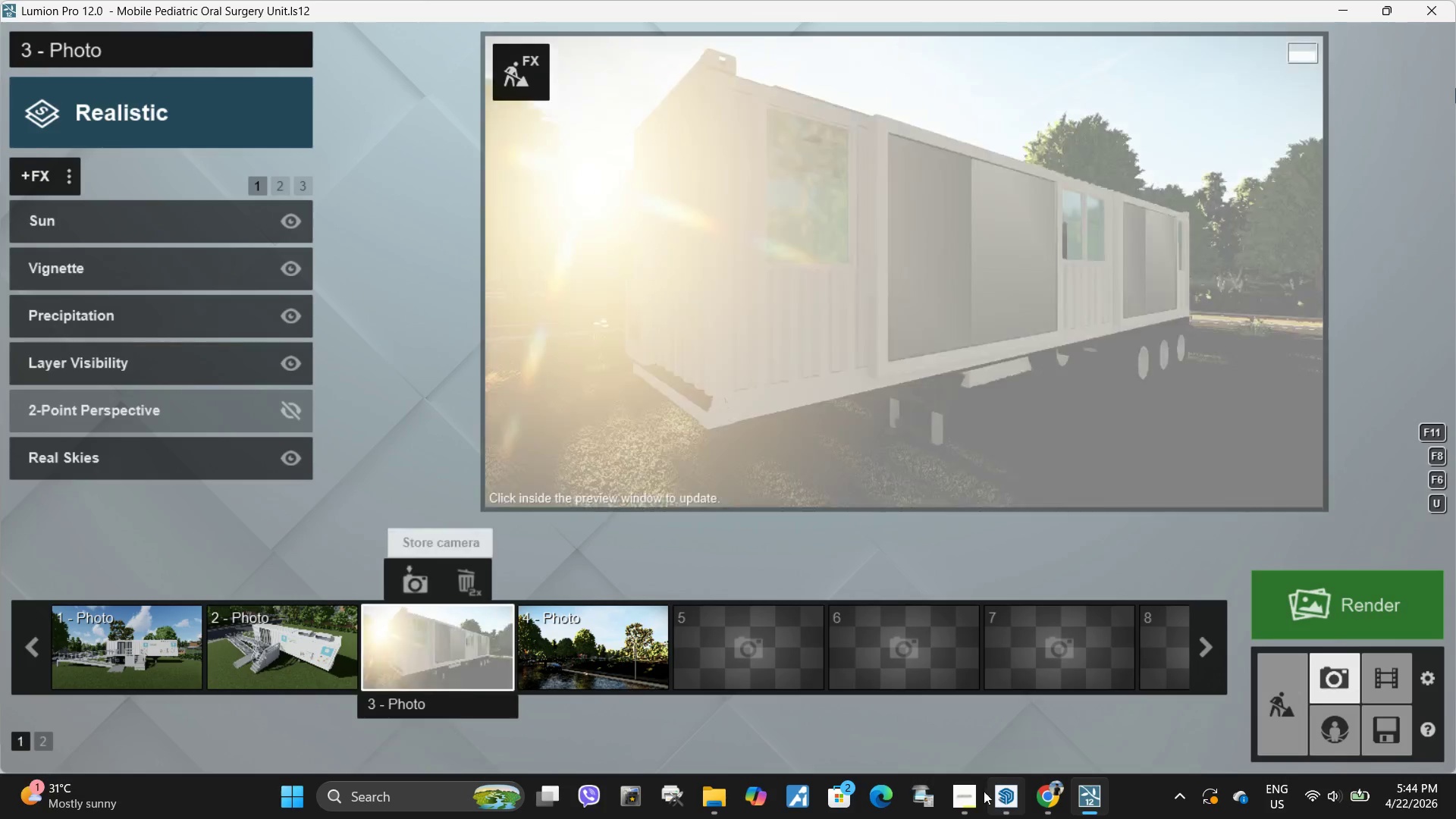 
left_click([968, 794])